 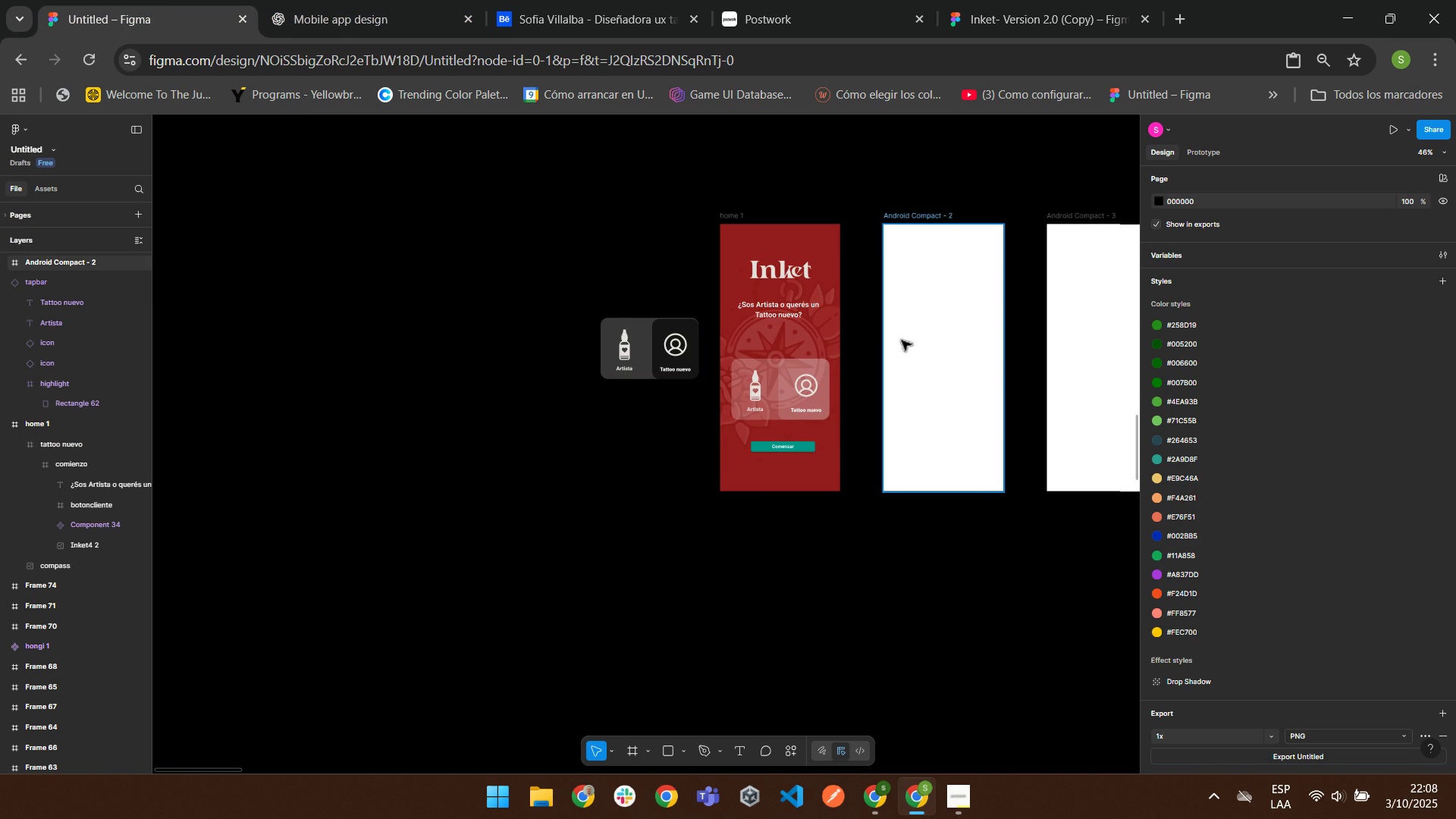 
left_click([861, 309])
 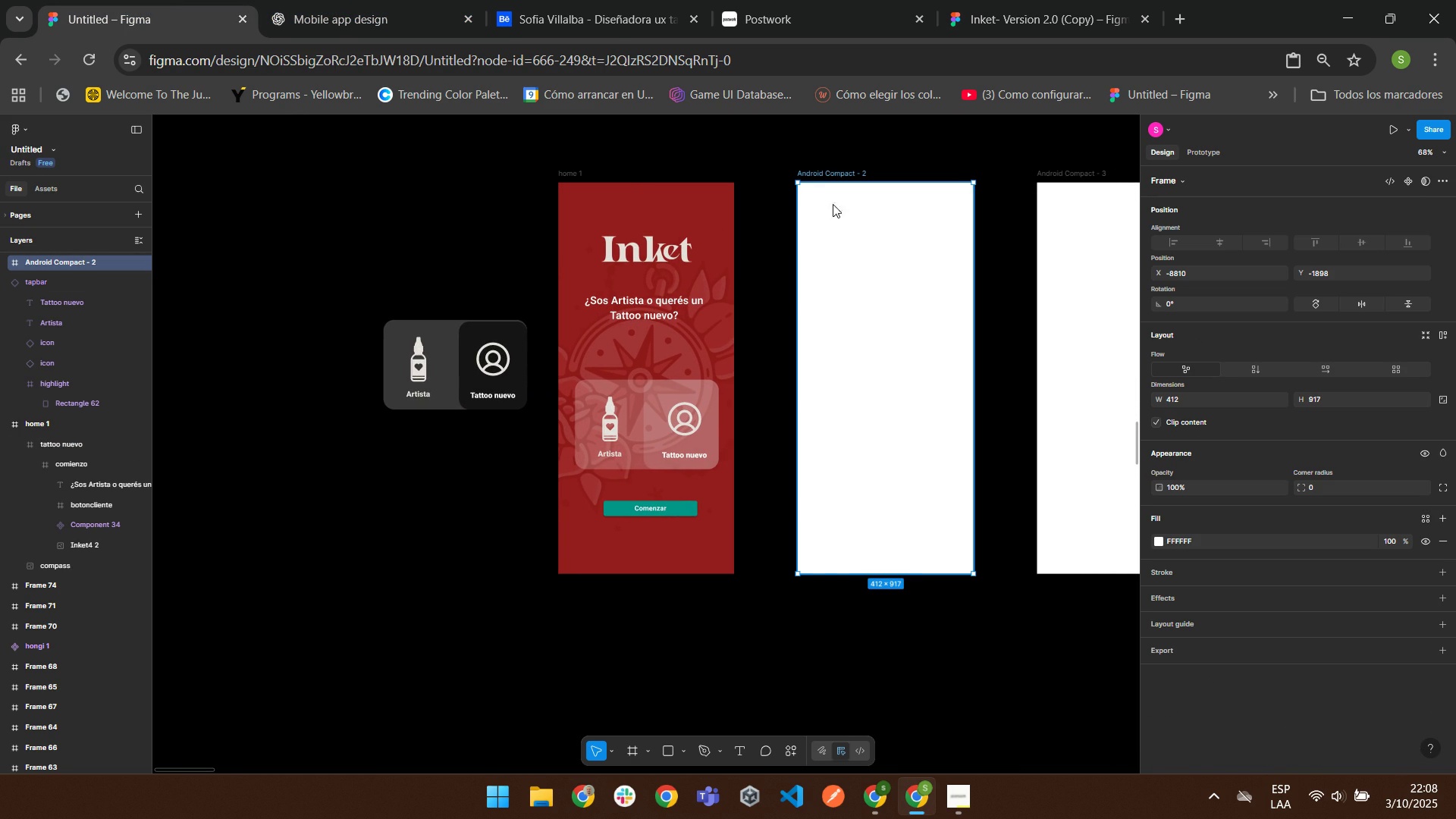 
right_click([833, 204])
 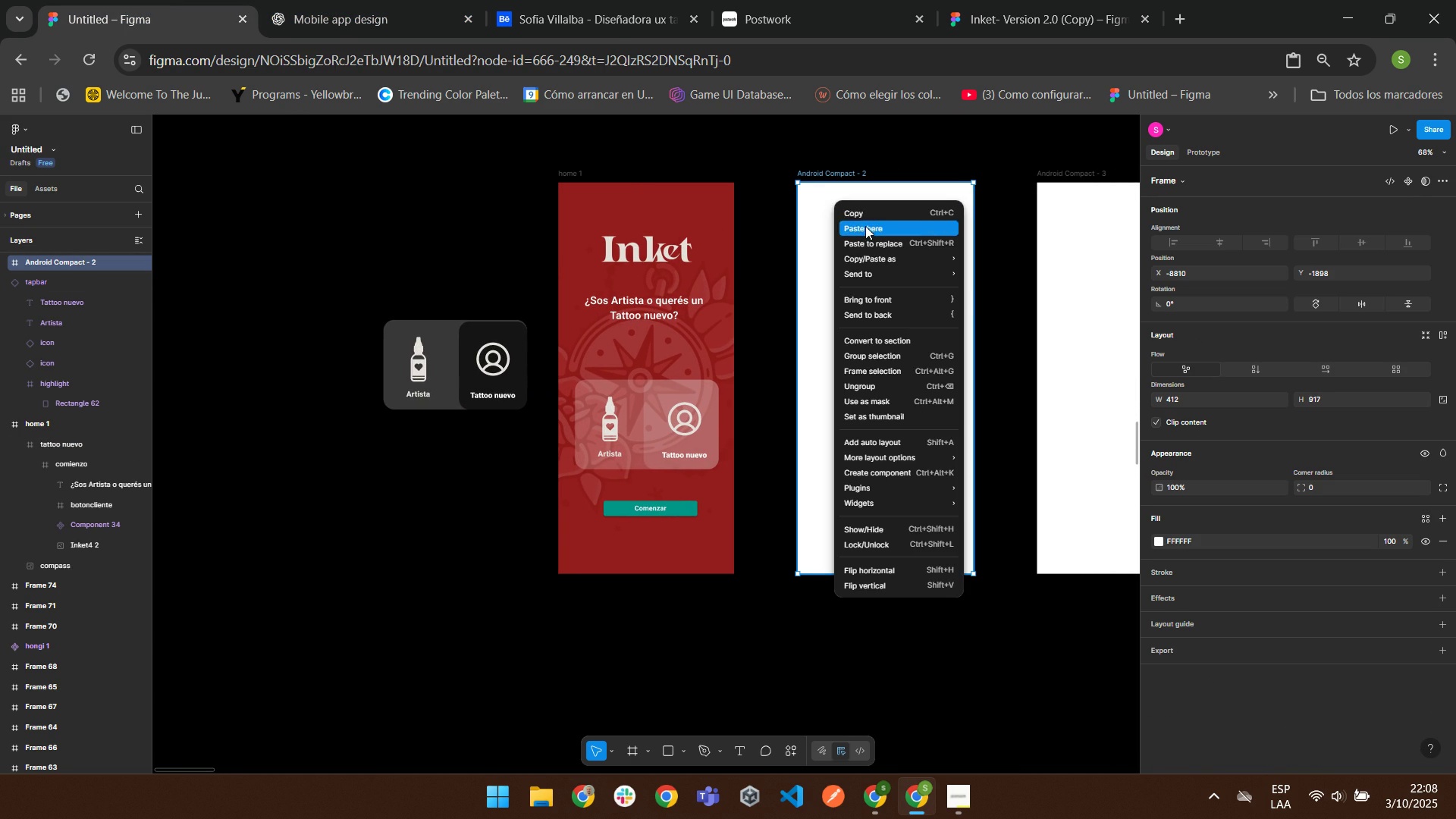 
left_click([864, 226])
 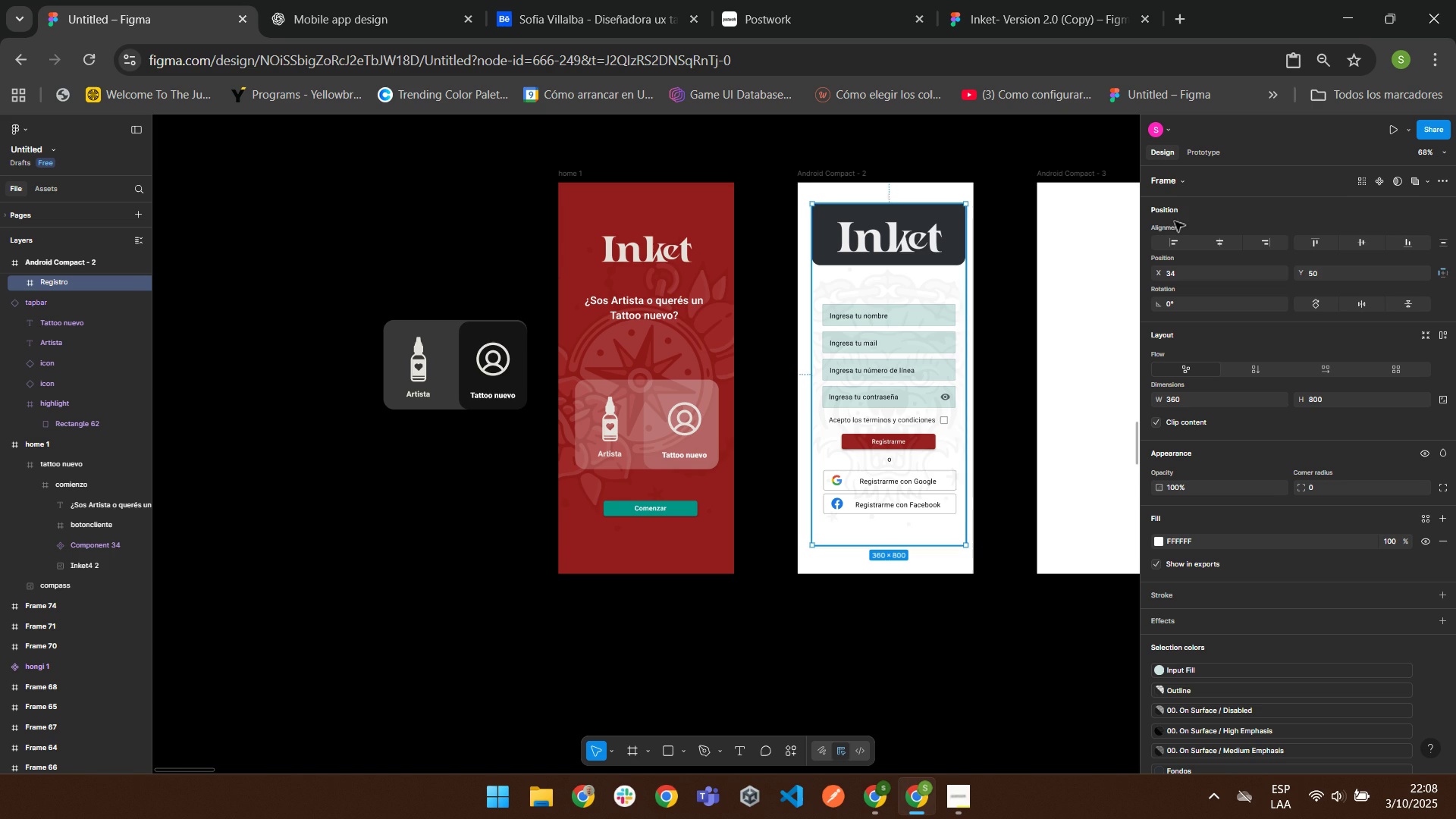 
left_click([1216, 237])
 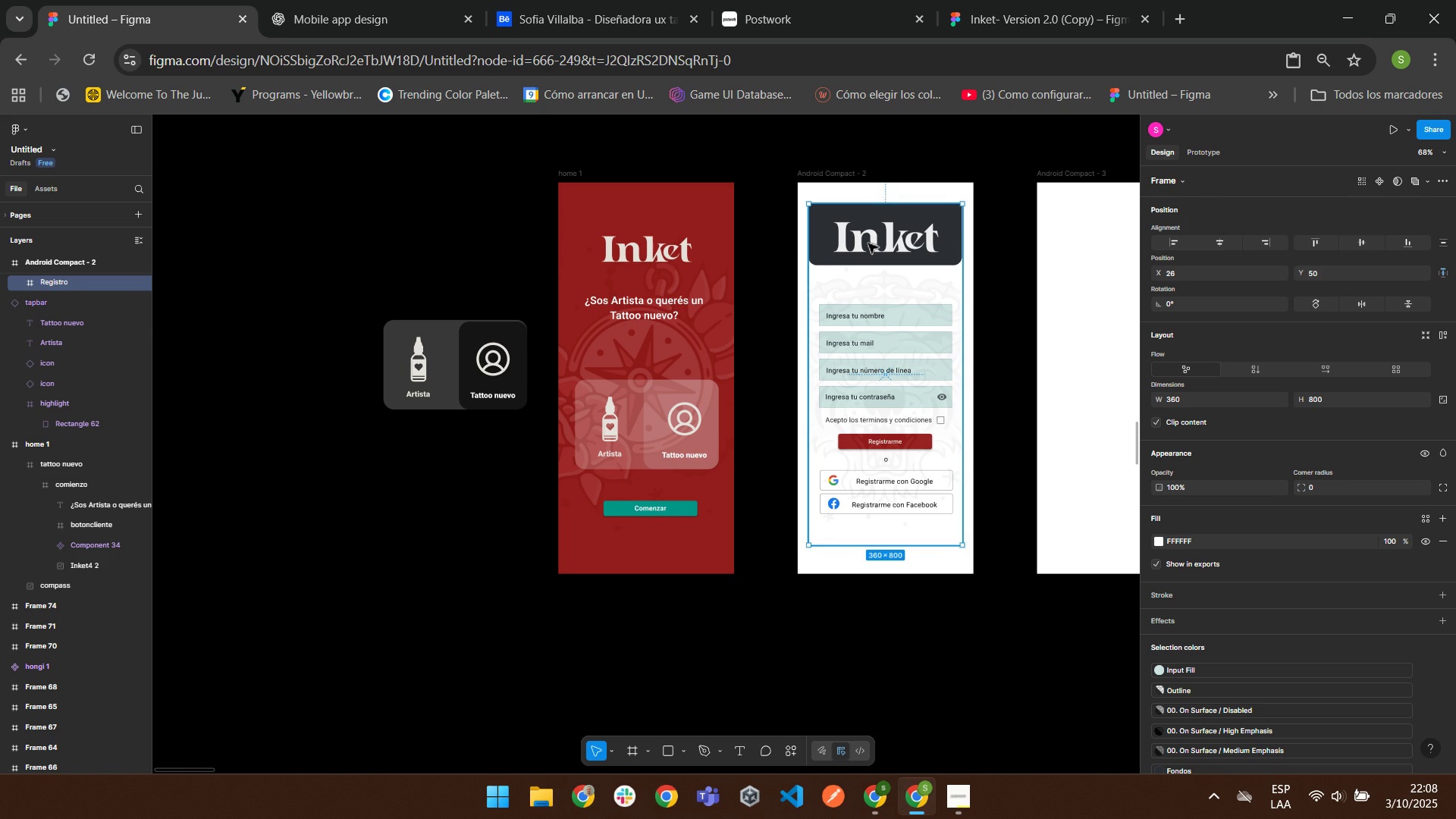 
double_click([868, 243])
 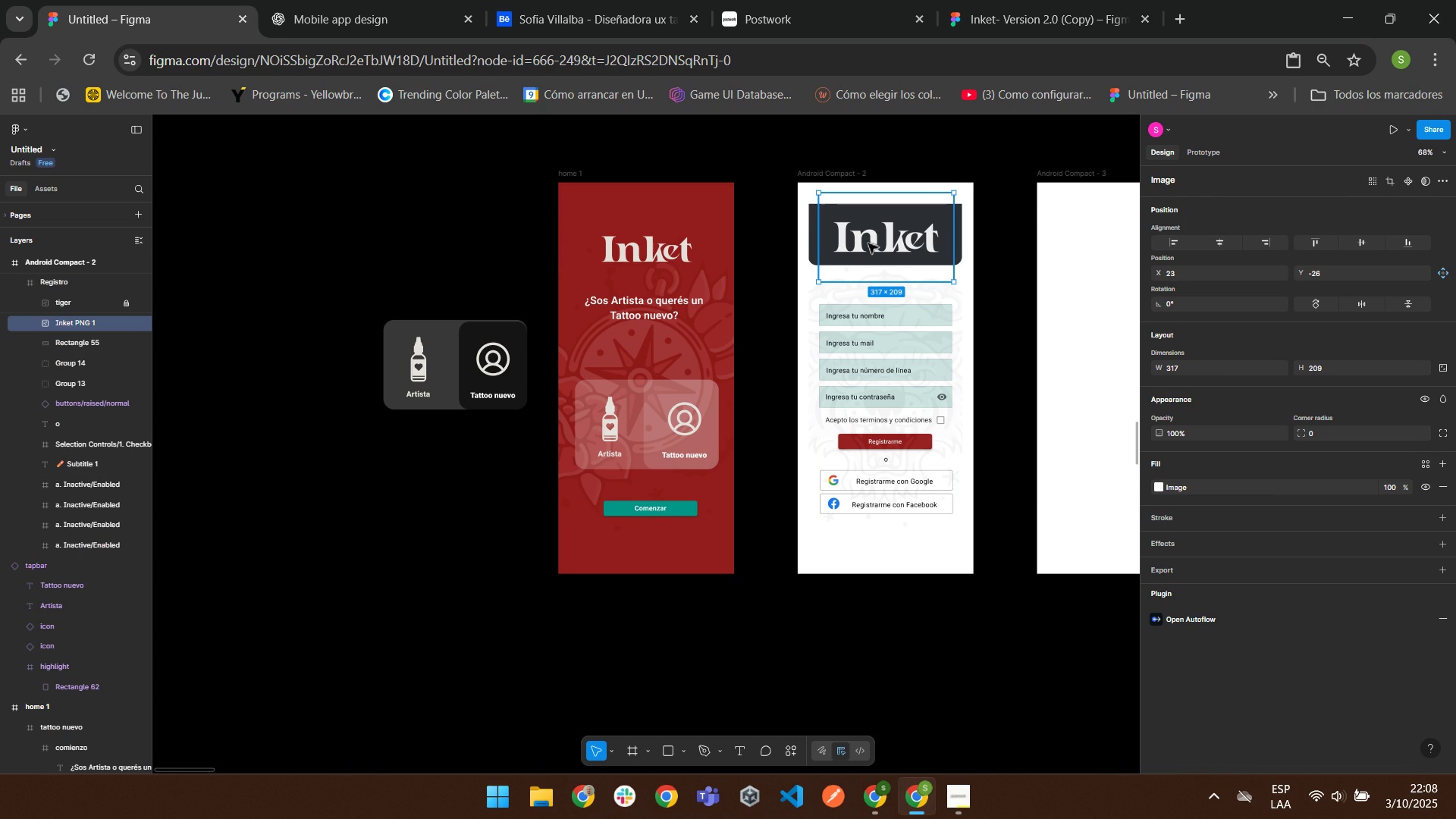 
triple_click([868, 243])
 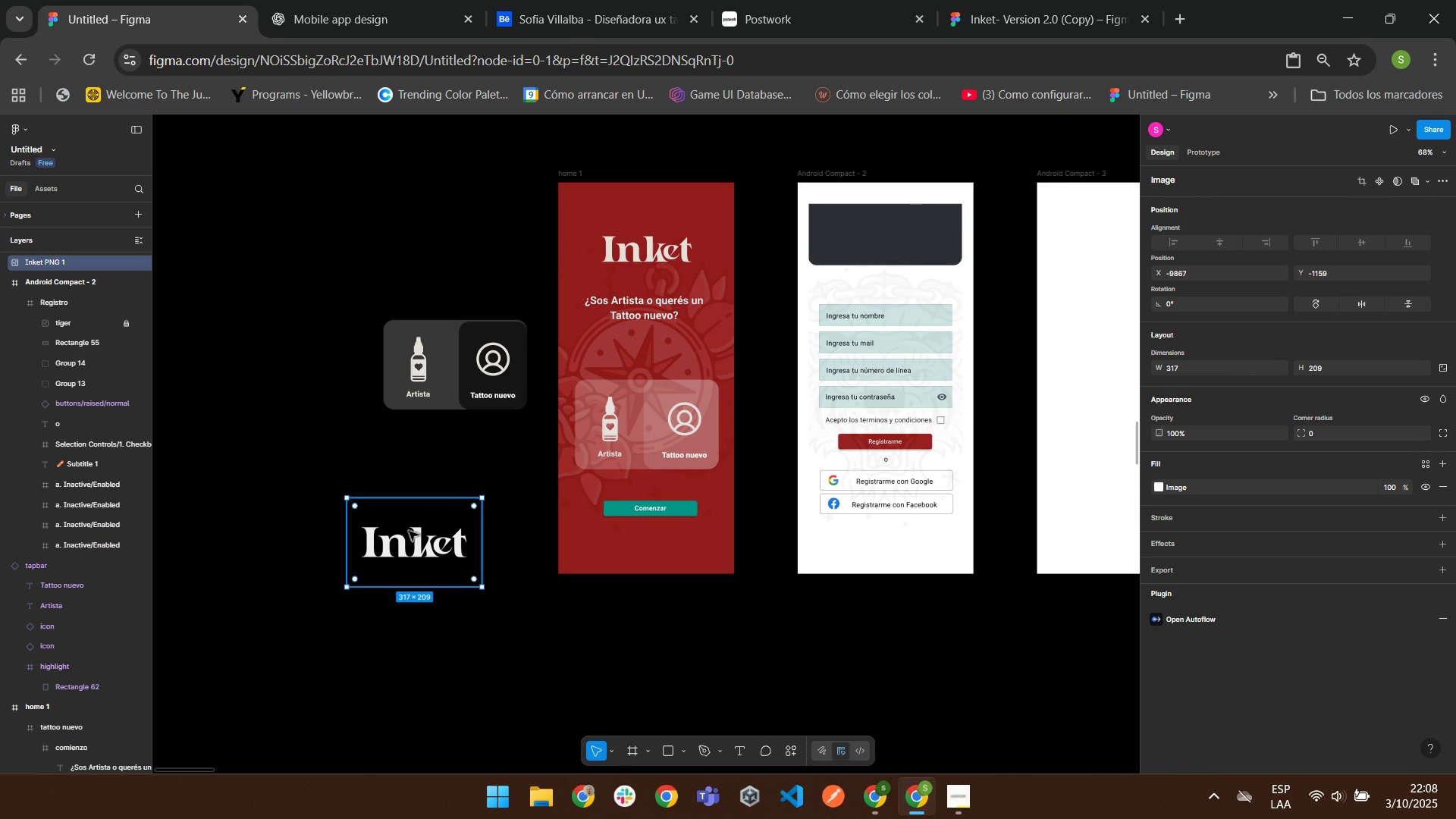 
double_click([884, 226])
 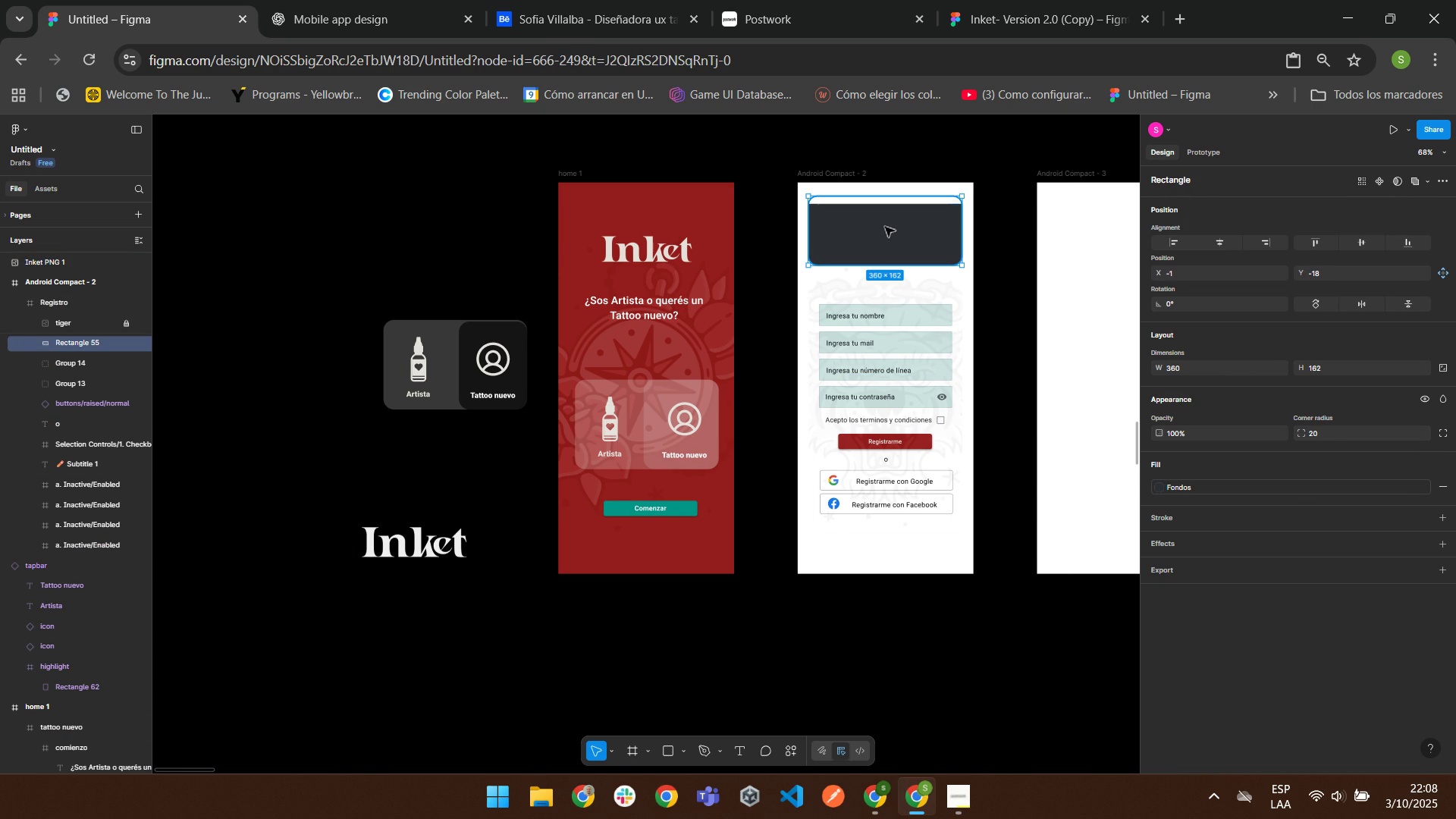 
triple_click([884, 226])
 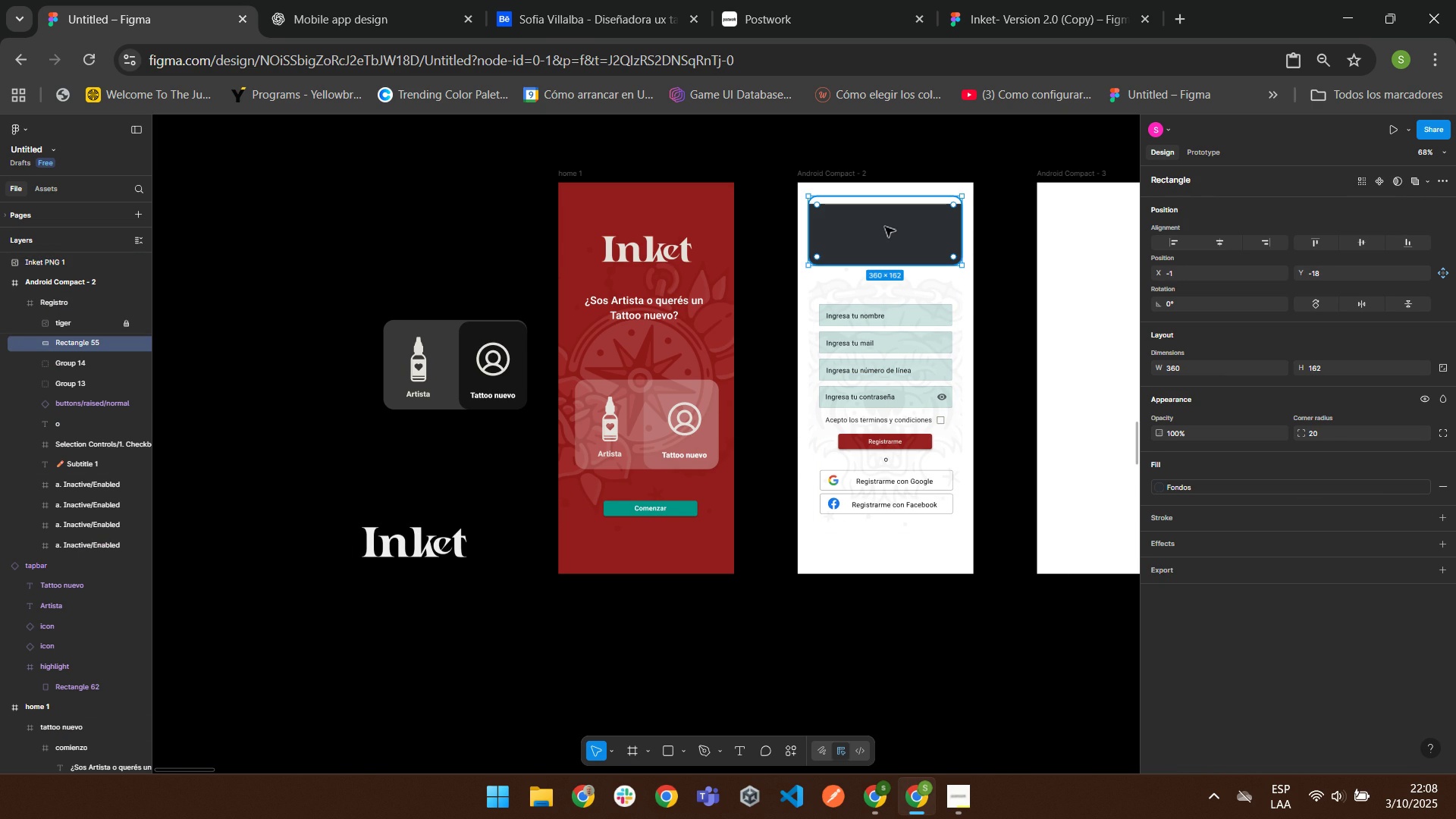 
key(Delete)
 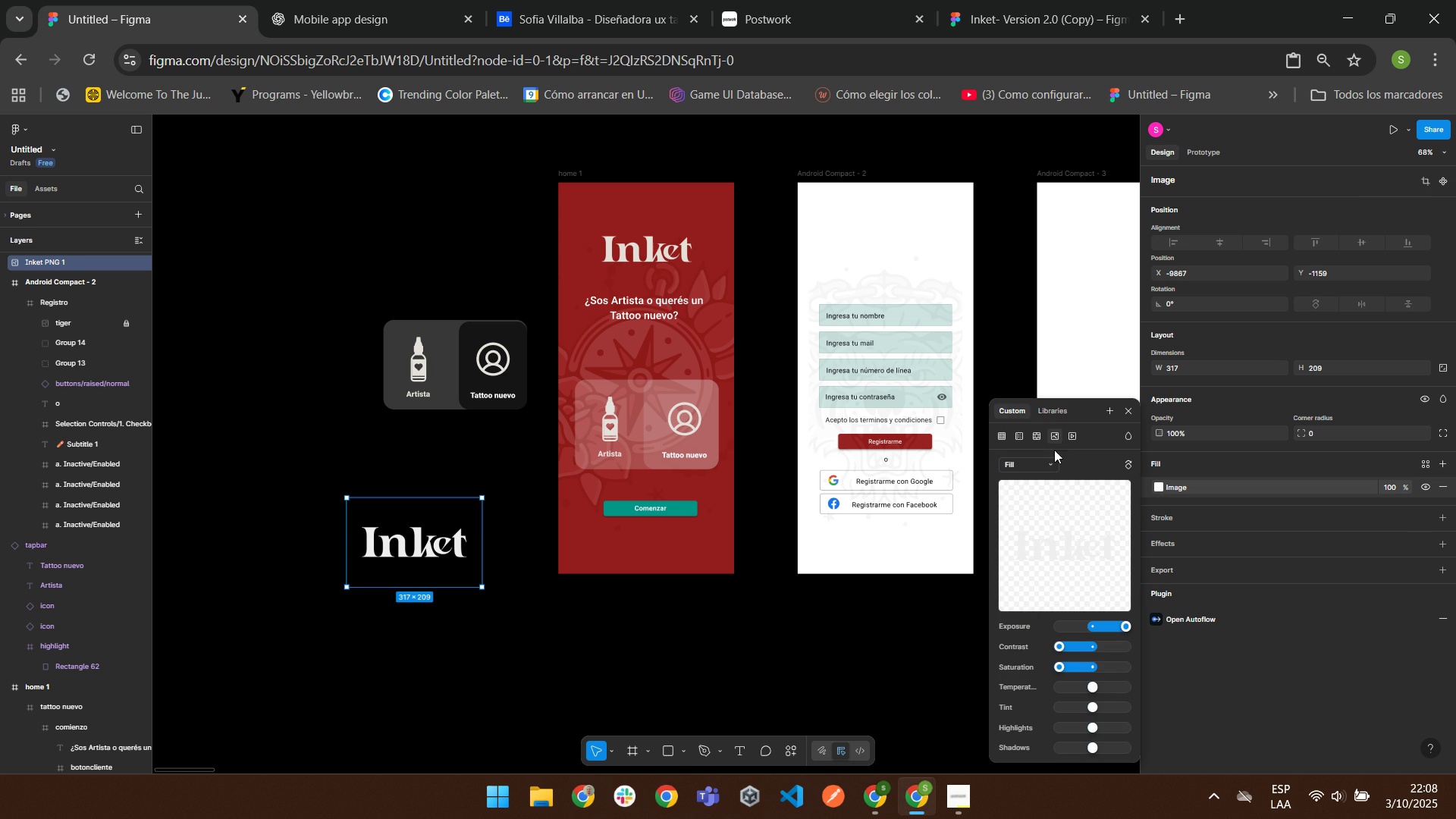 
wait(12.85)
 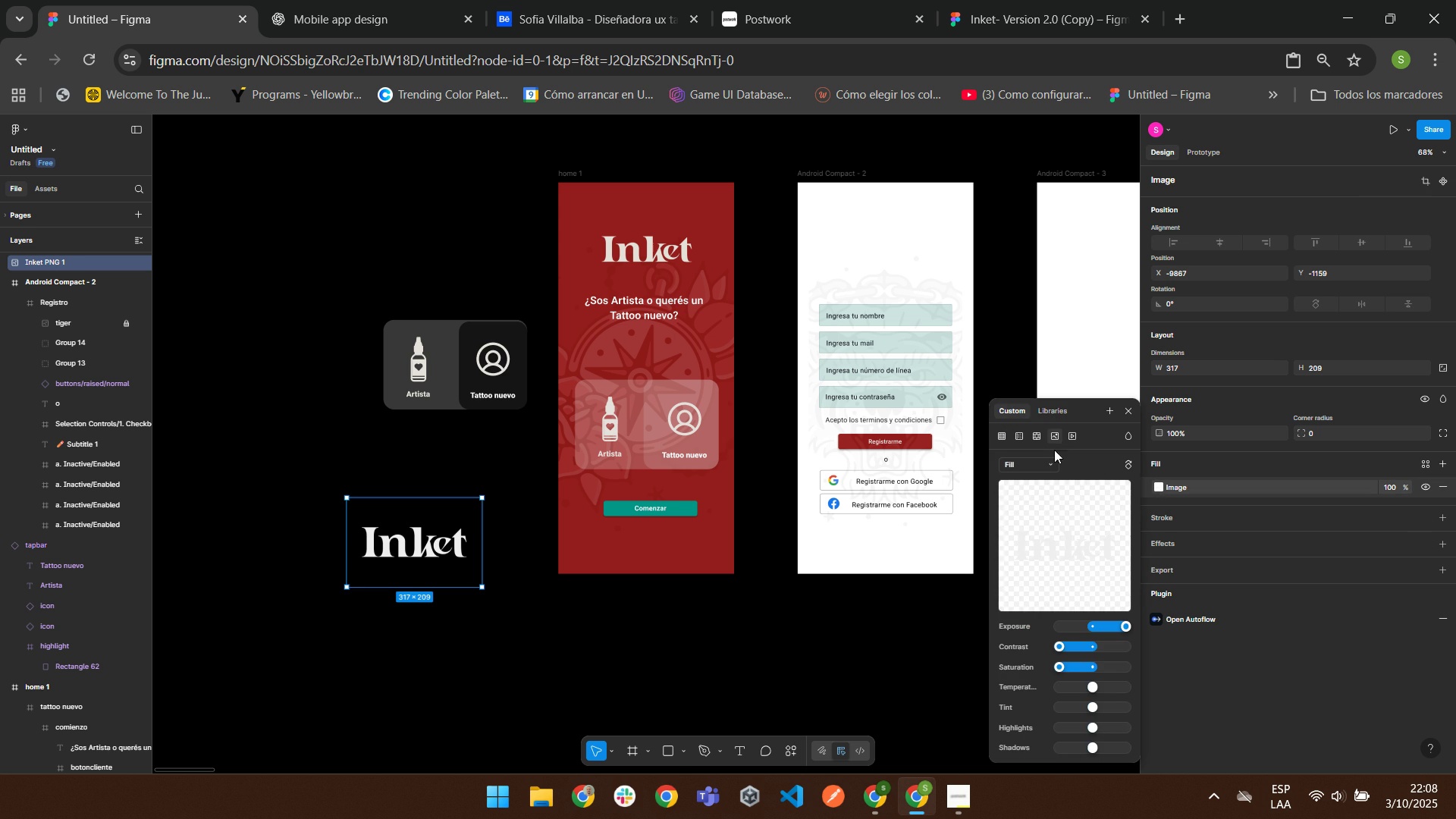 
left_click([1156, 490])
 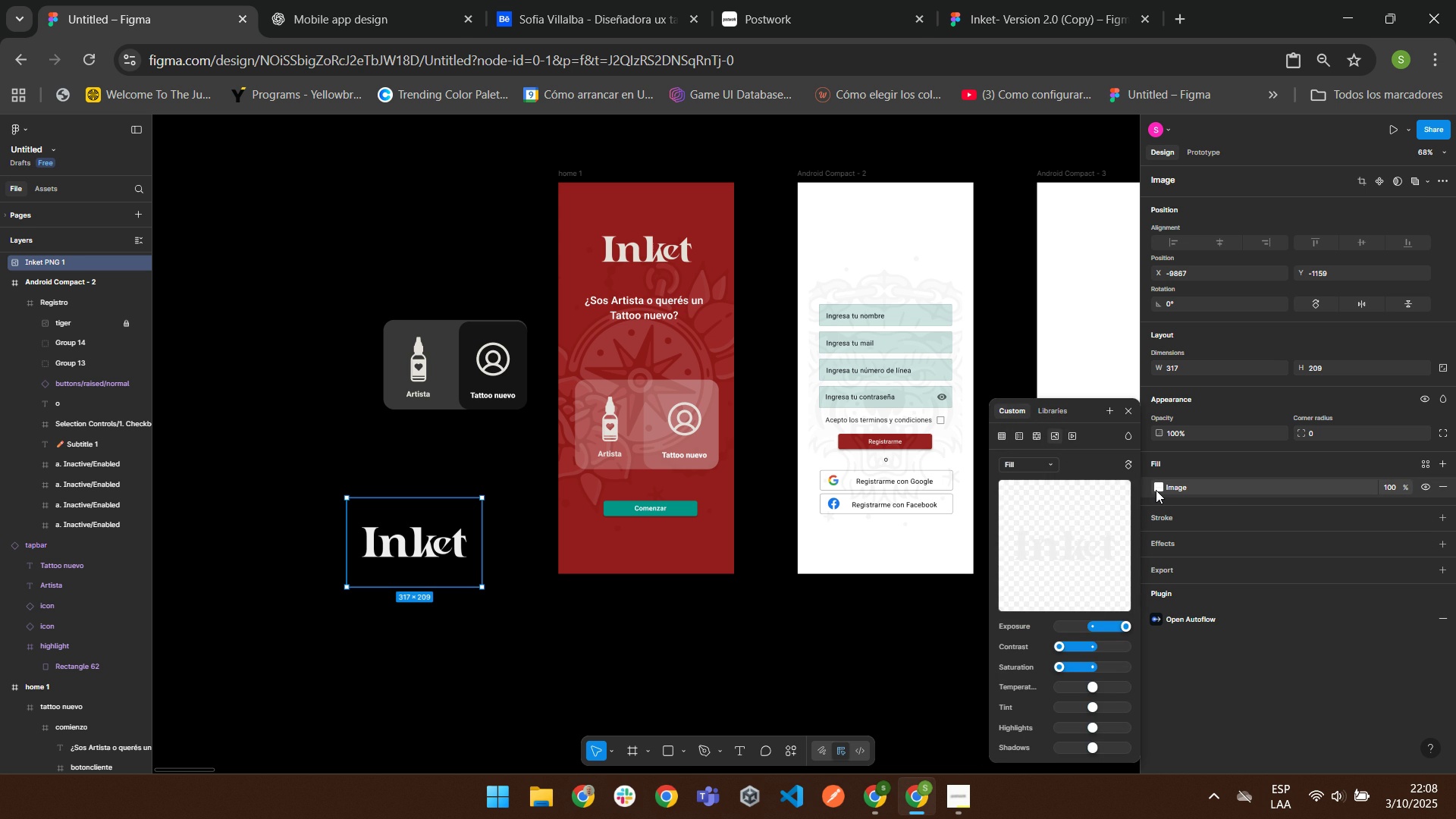 
left_click([1156, 490])
 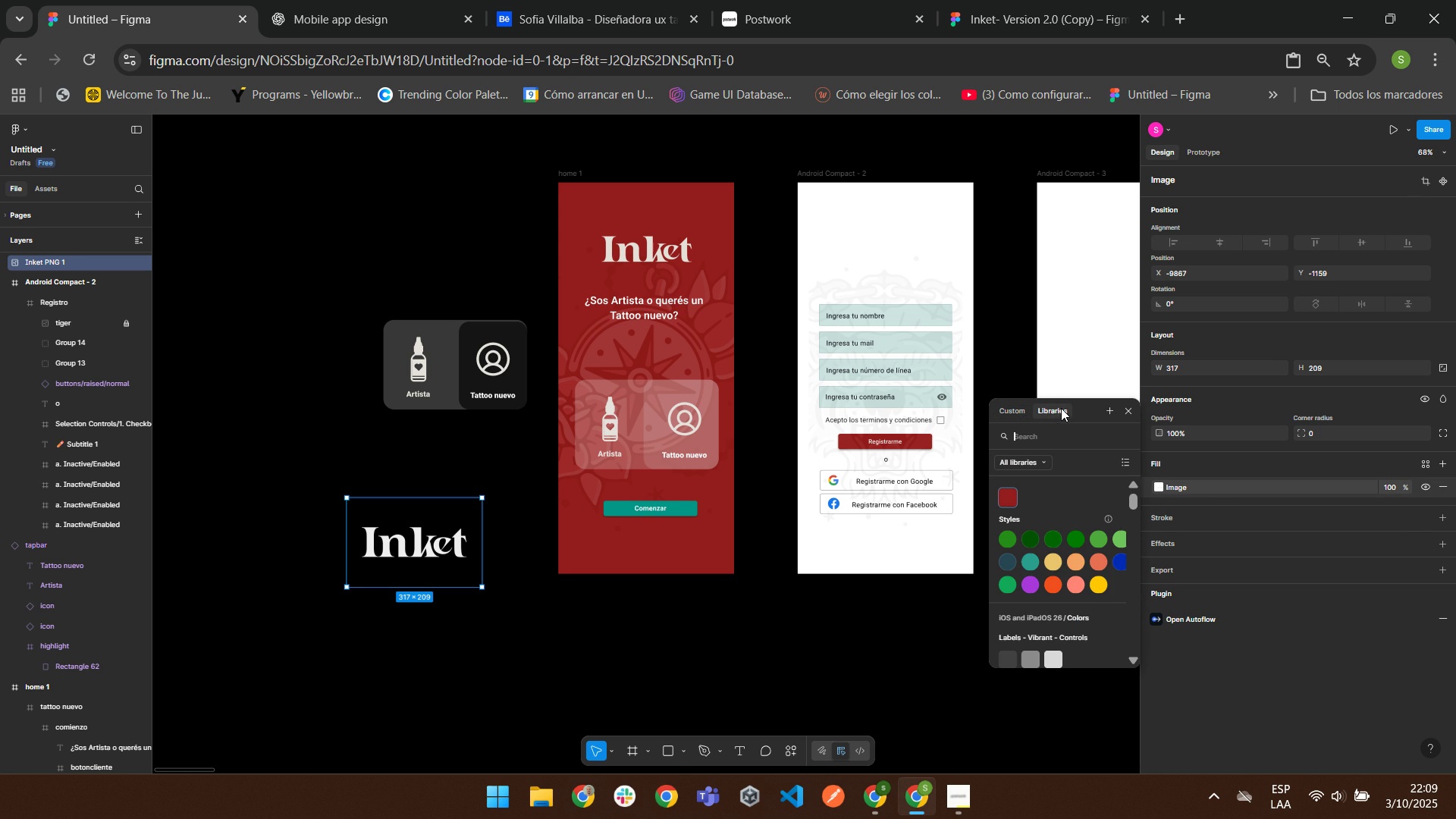 
left_click([1061, 408])
 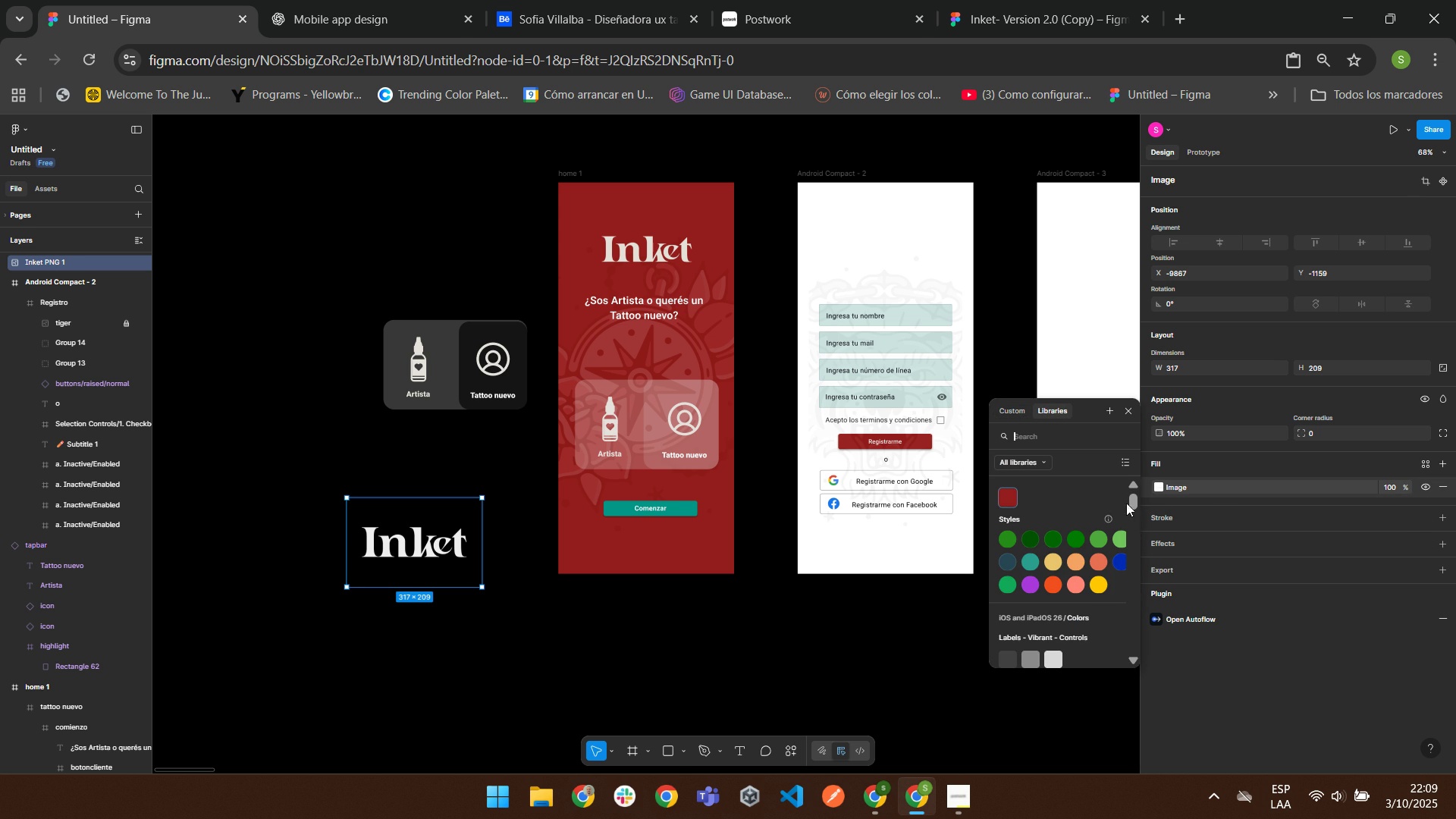 
scroll: coordinate [1045, 515], scroll_direction: down, amount: 3.0
 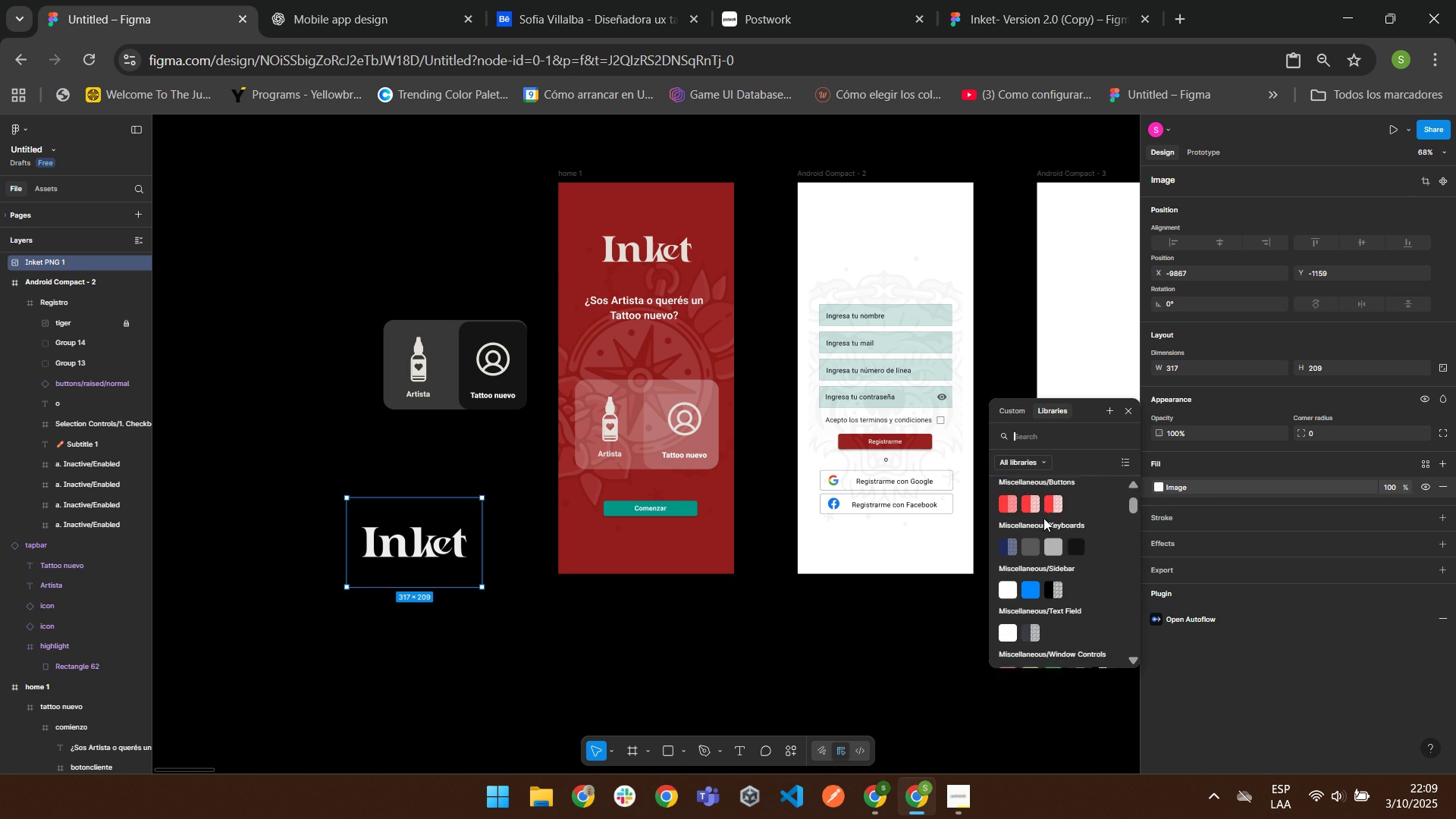 
scroll: coordinate [1043, 518], scroll_direction: up, amount: 1.0
 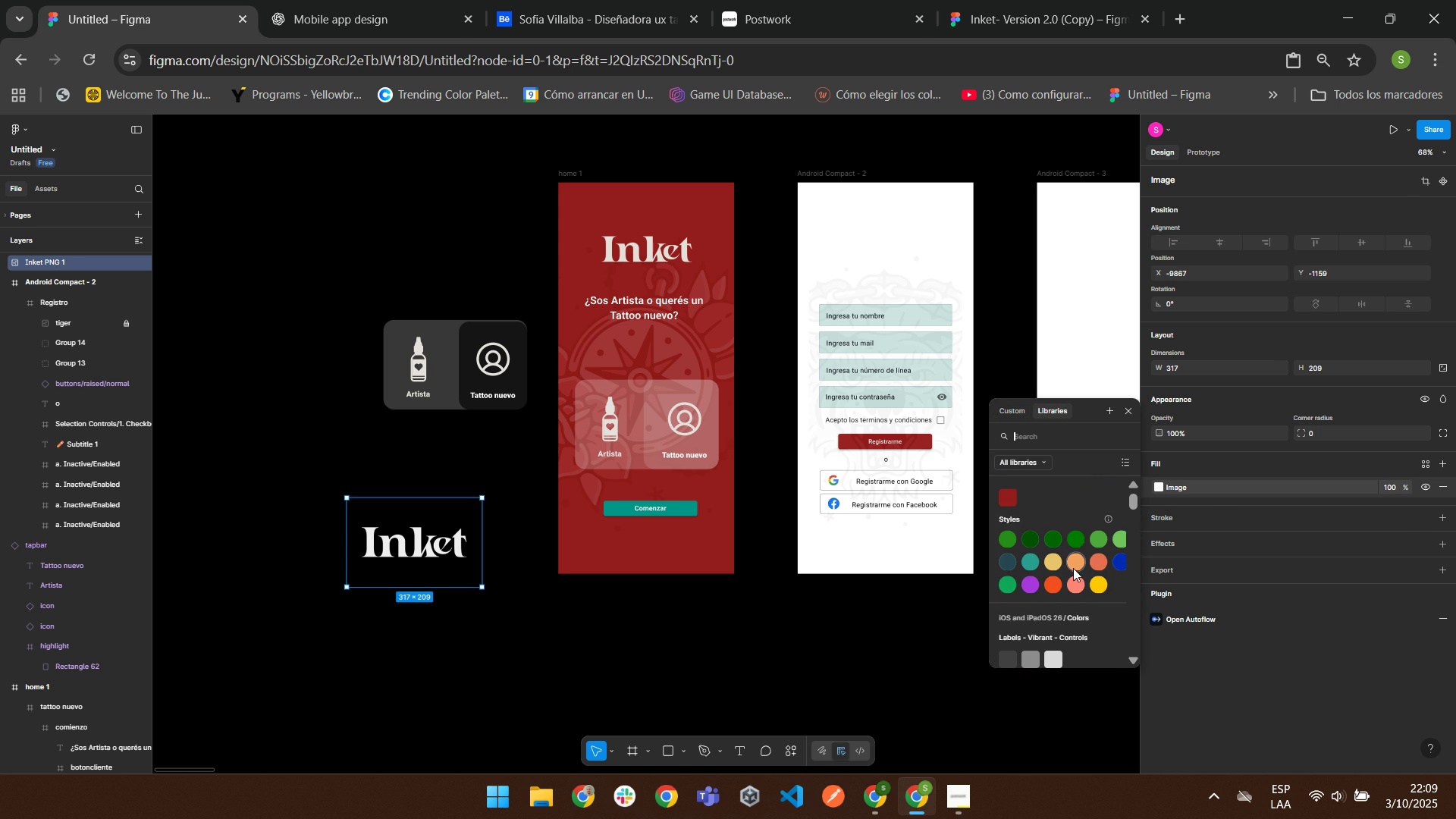 
scroll: coordinate [1056, 563], scroll_direction: down, amount: 2.0
 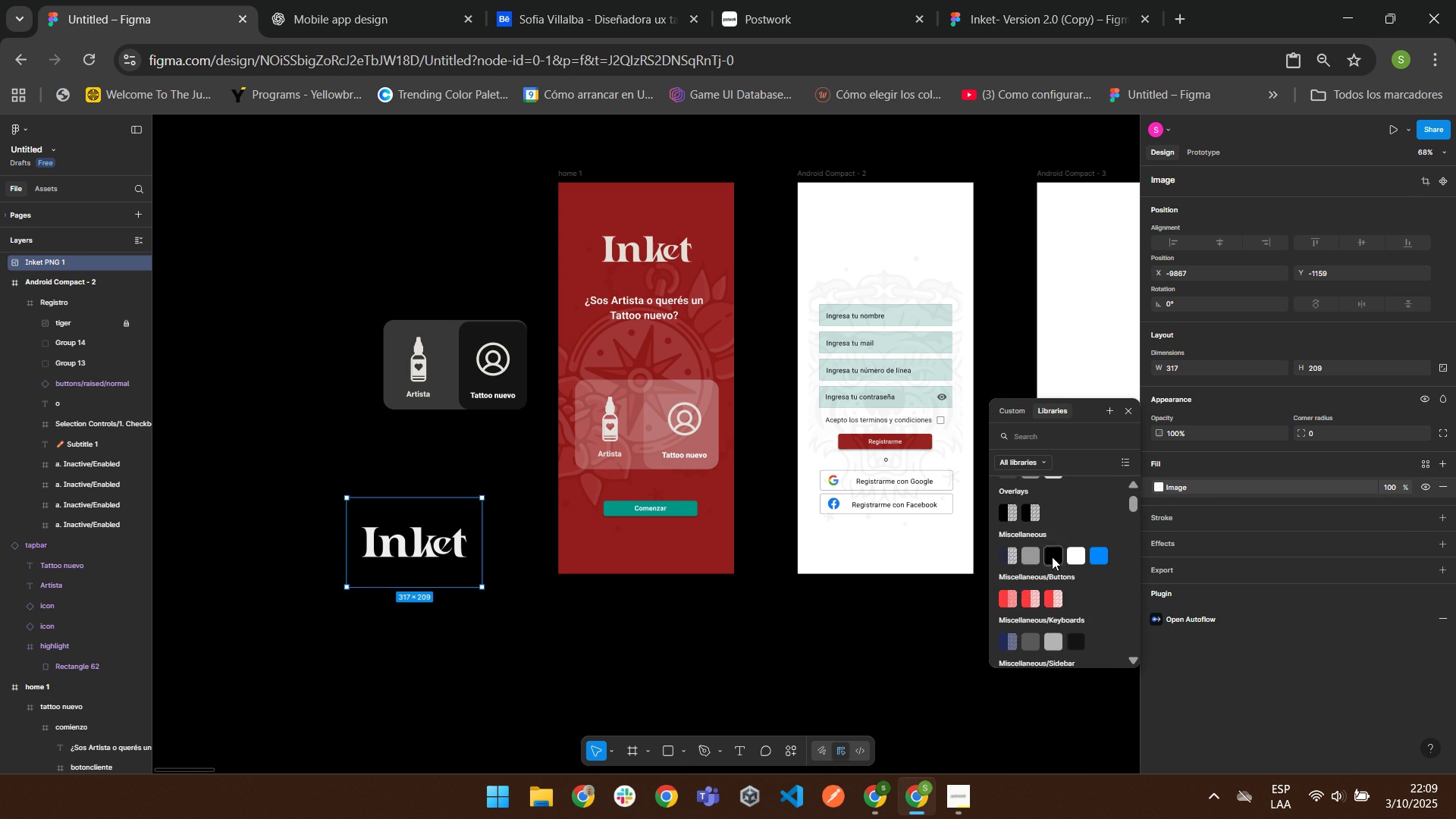 
left_click([1052, 557])
 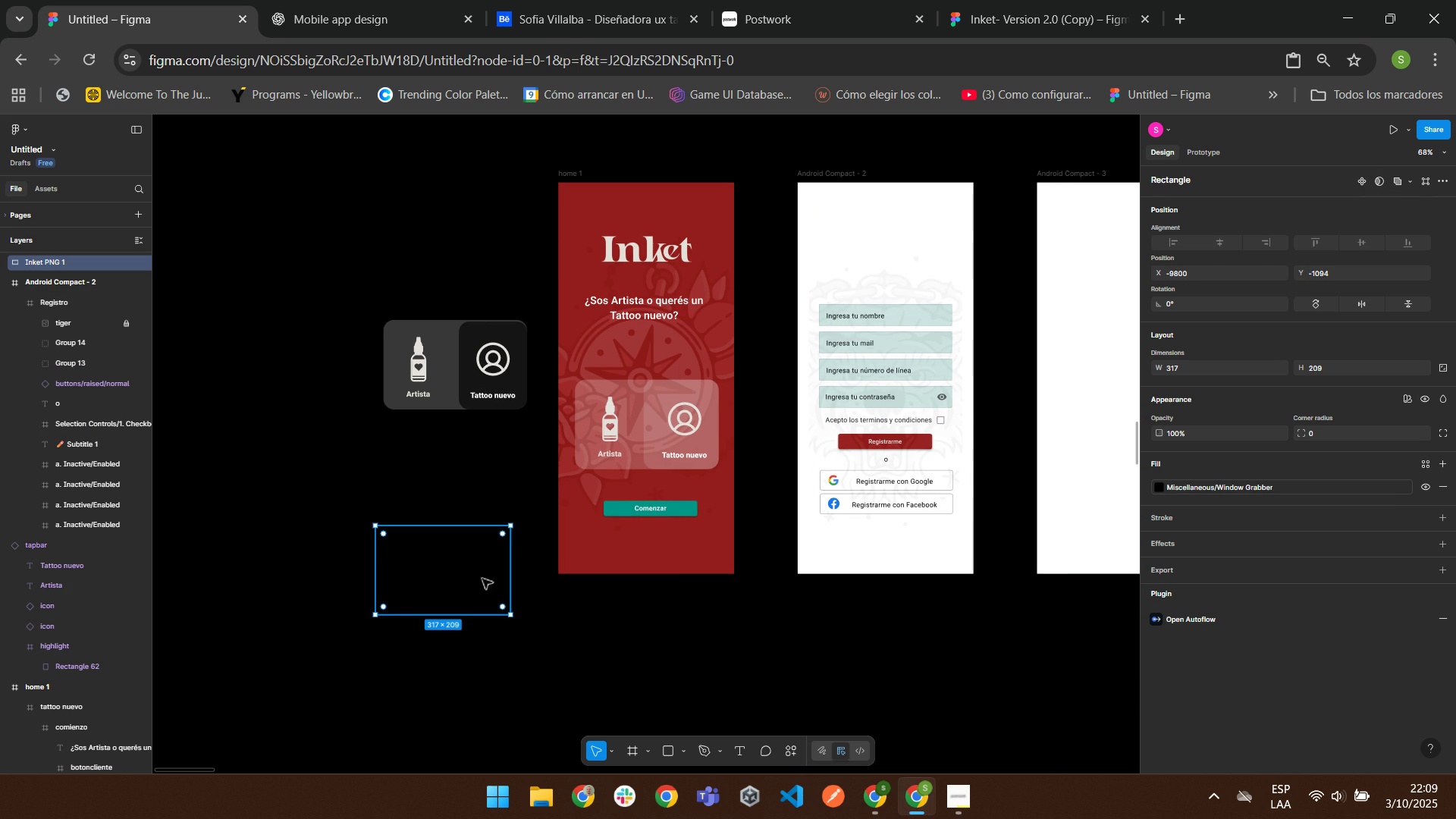 
wait(6.07)
 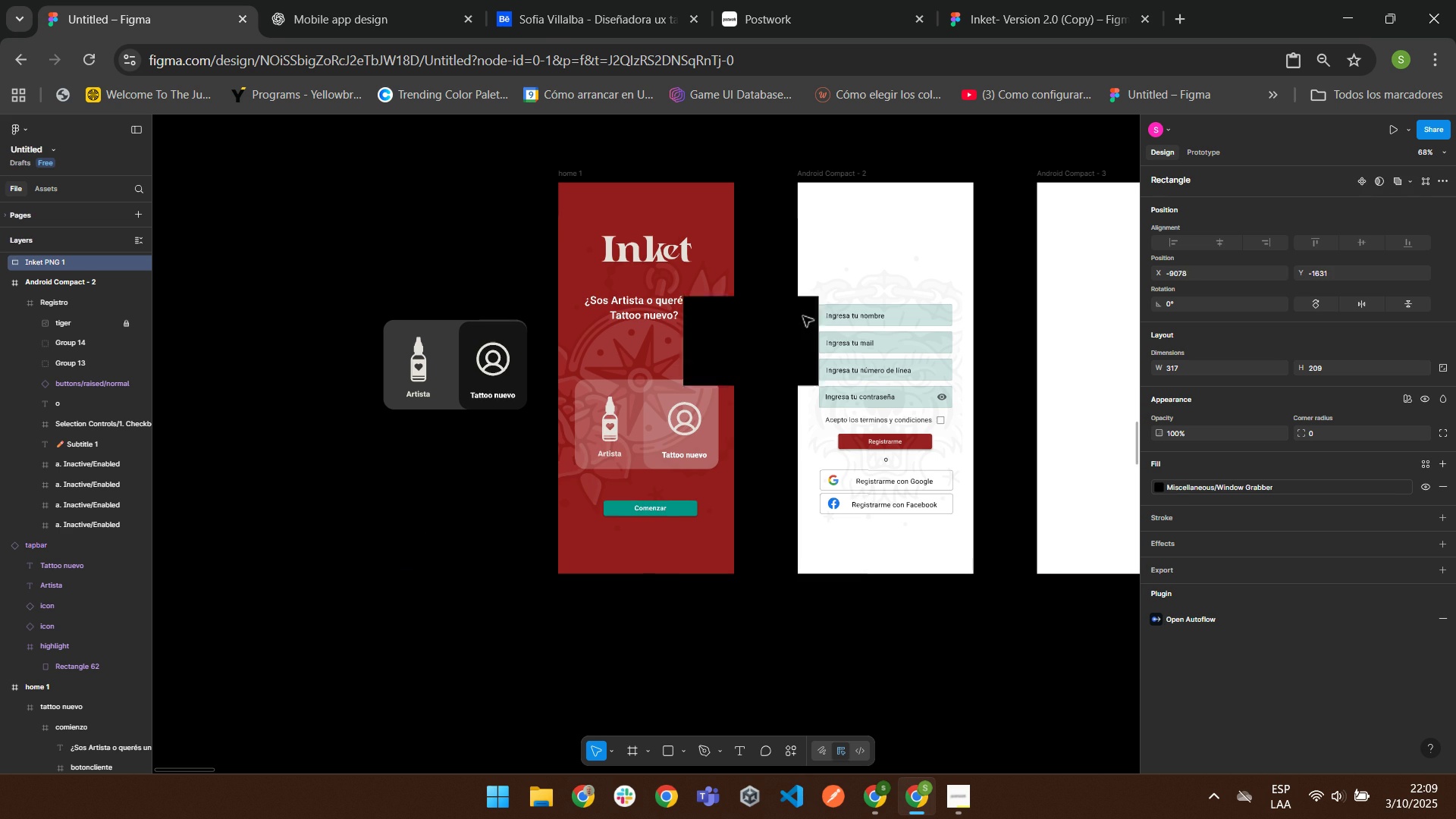 
key(Control+ControlLeft)
 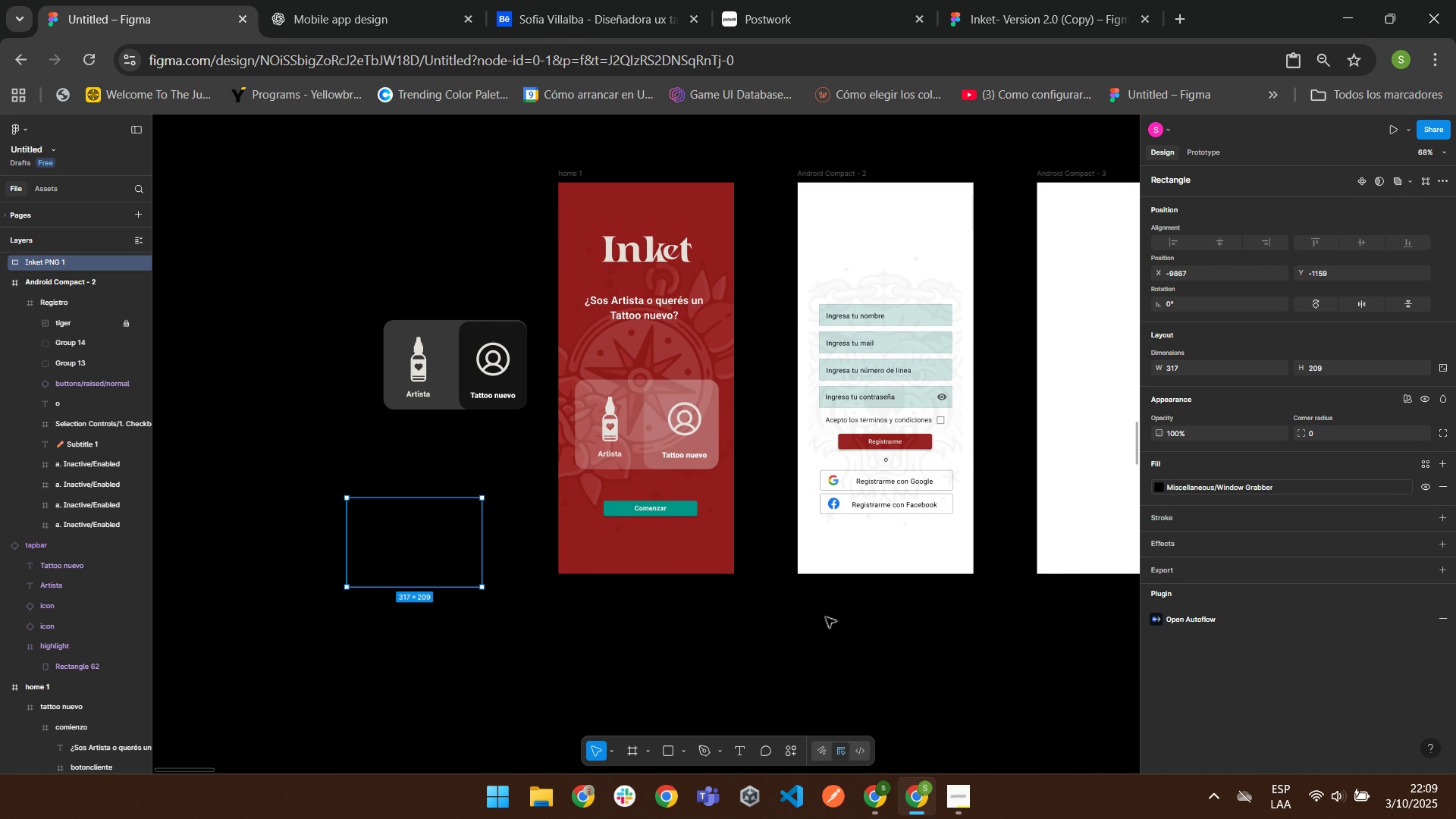 
key(Control+Z)
 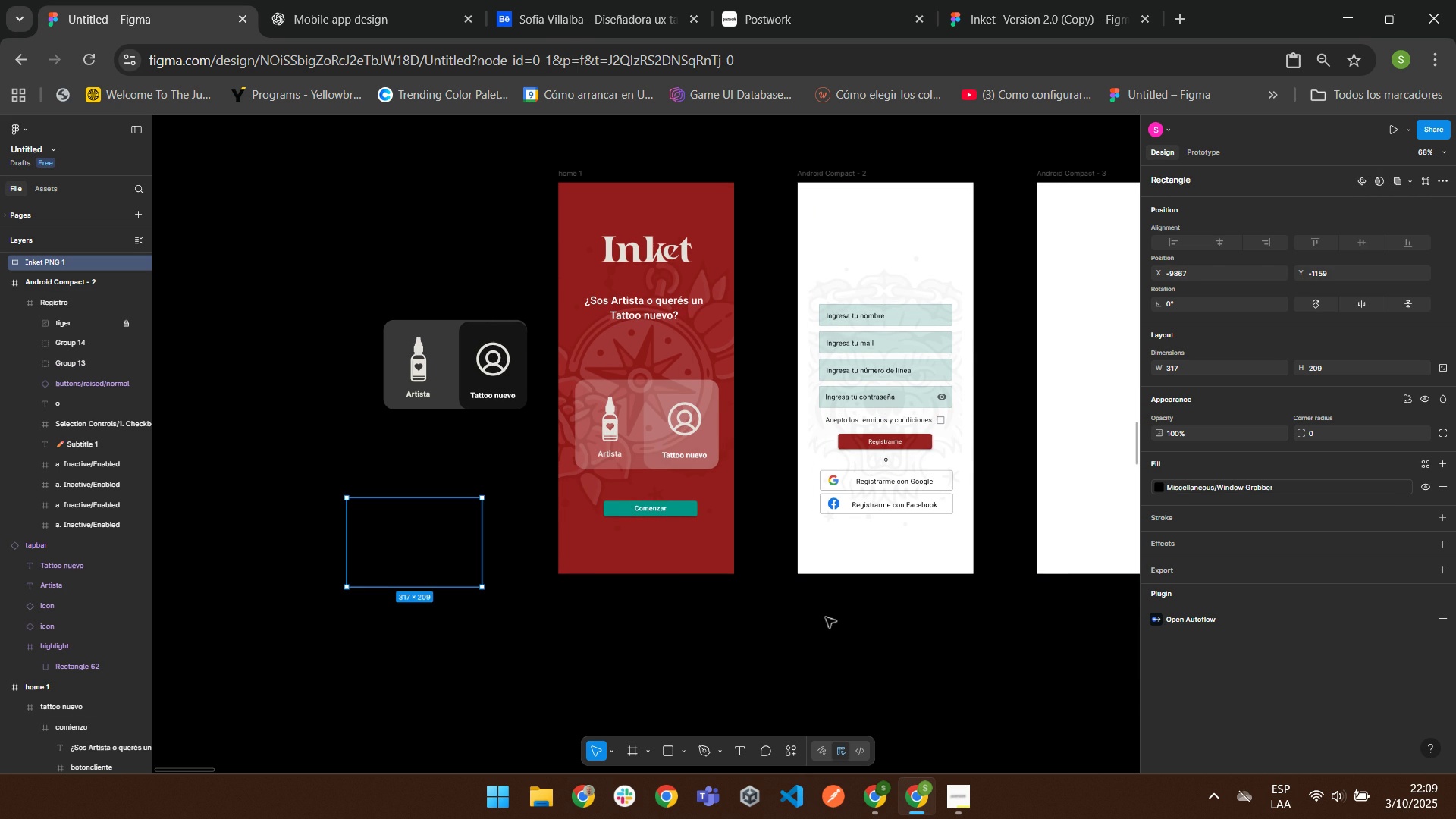 
key(Control+ControlLeft)
 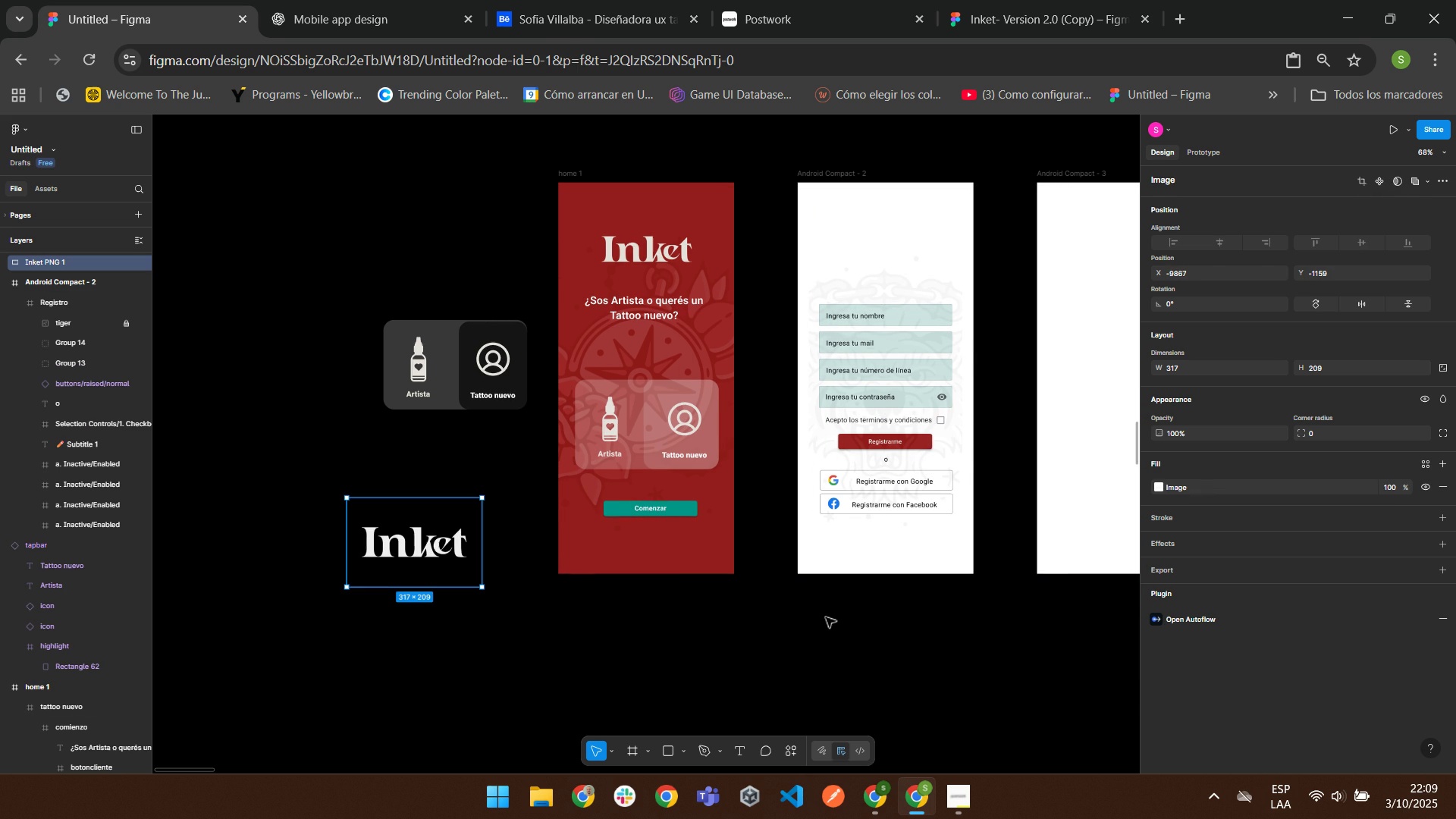 
key(Control+Z)
 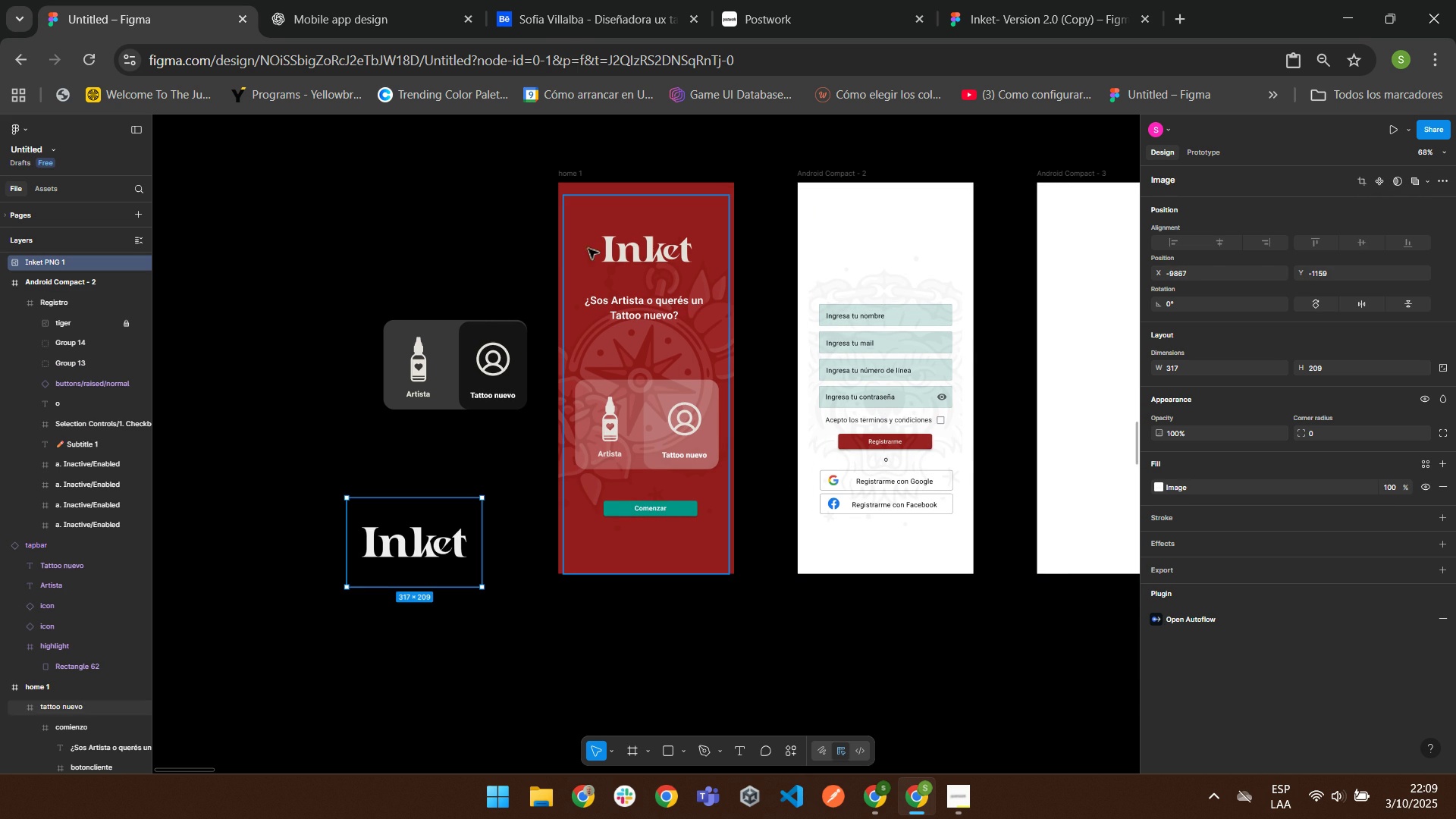 
double_click([642, 250])
 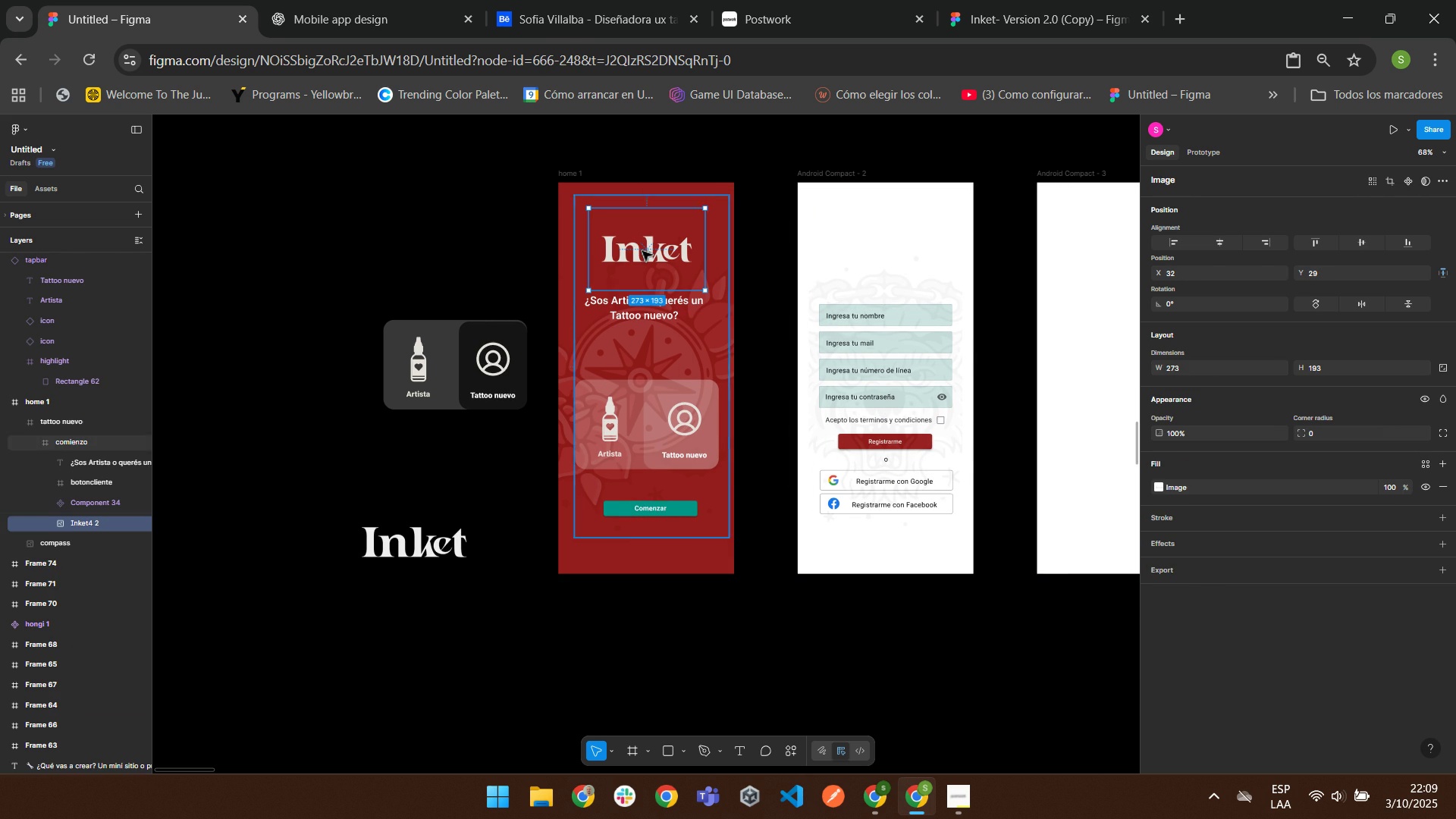 
triple_click([642, 250])